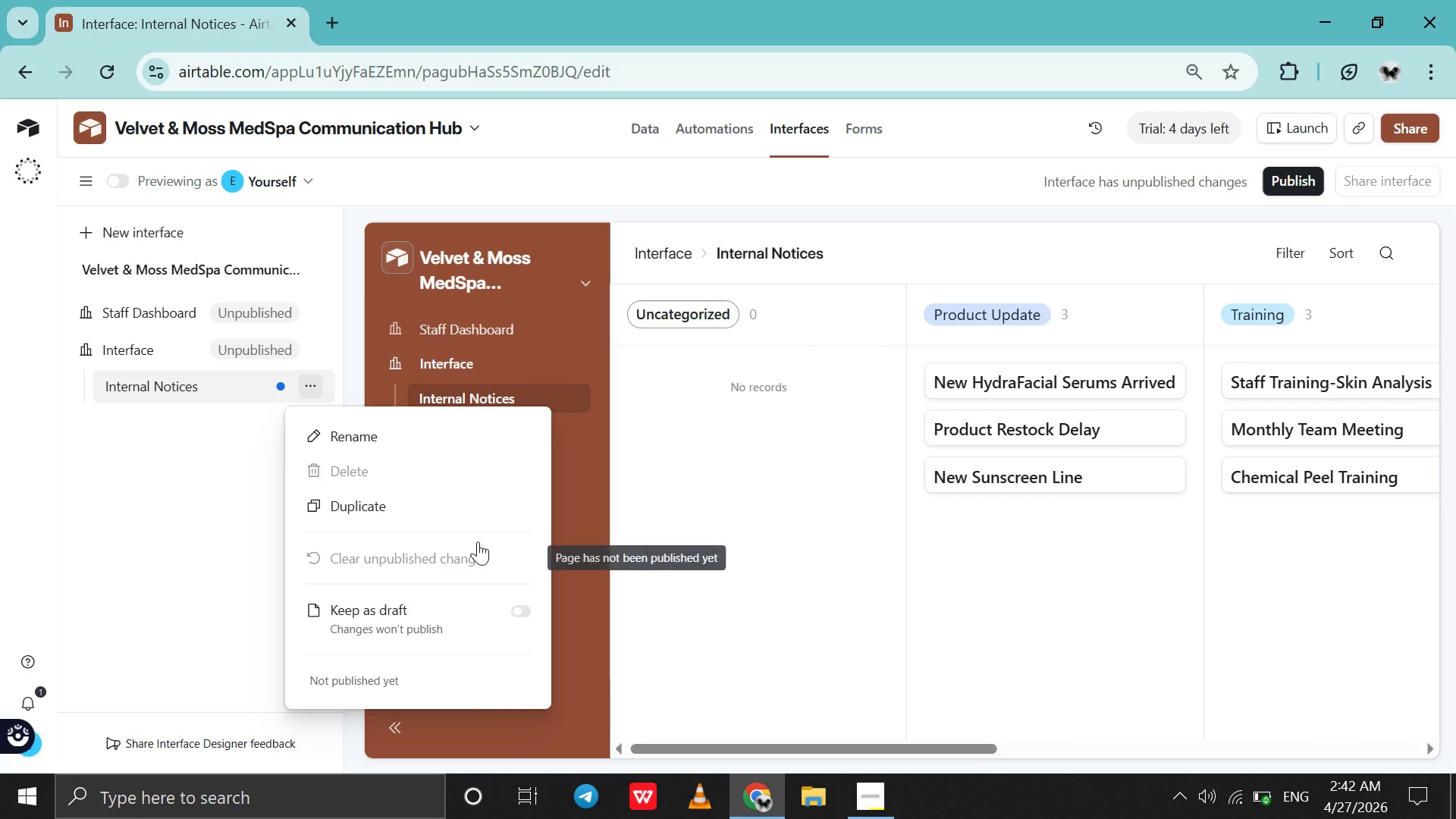 
scroll: coordinate [478, 541], scroll_direction: up, amount: 5.0
 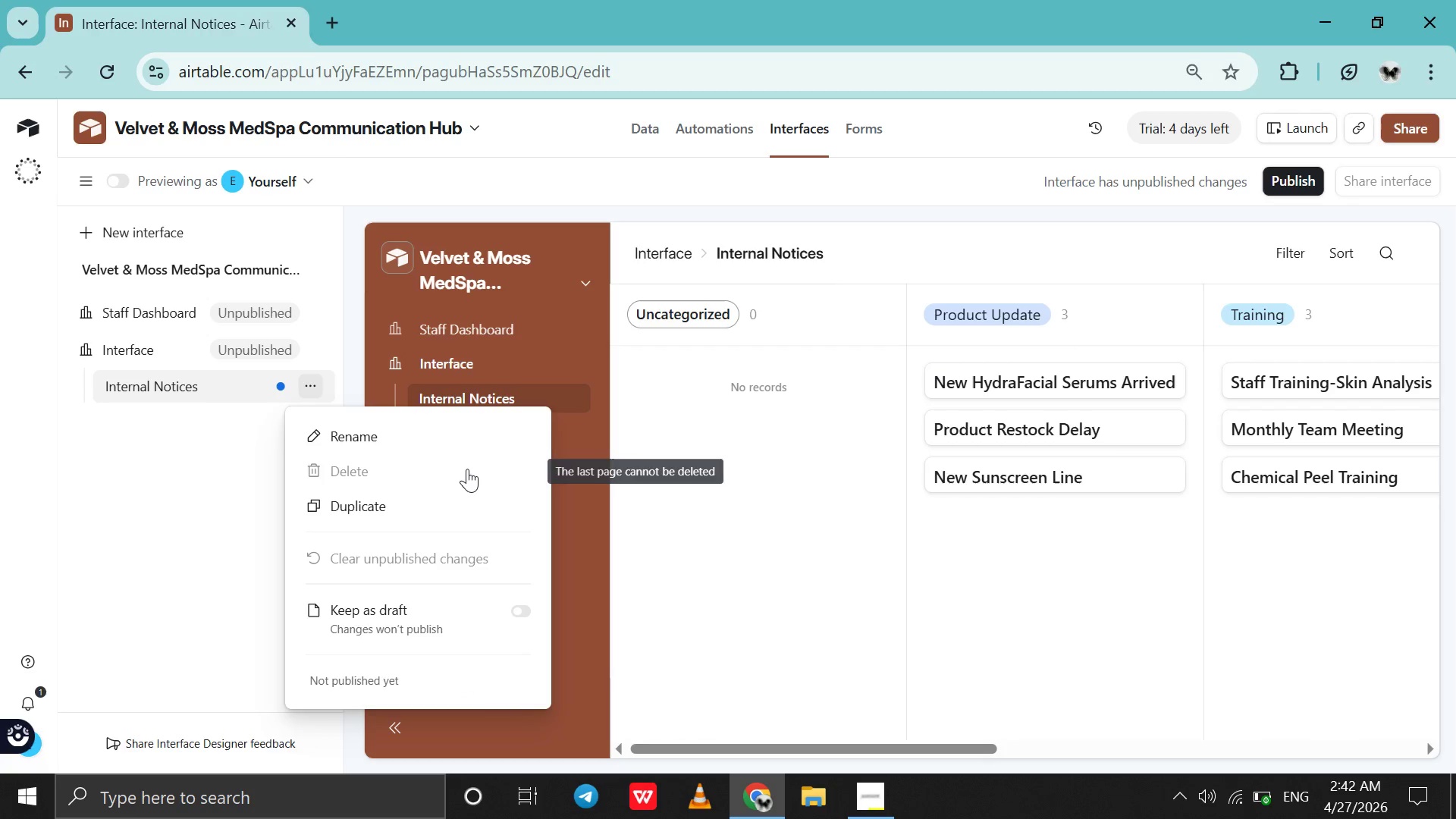 
left_click([467, 469])
 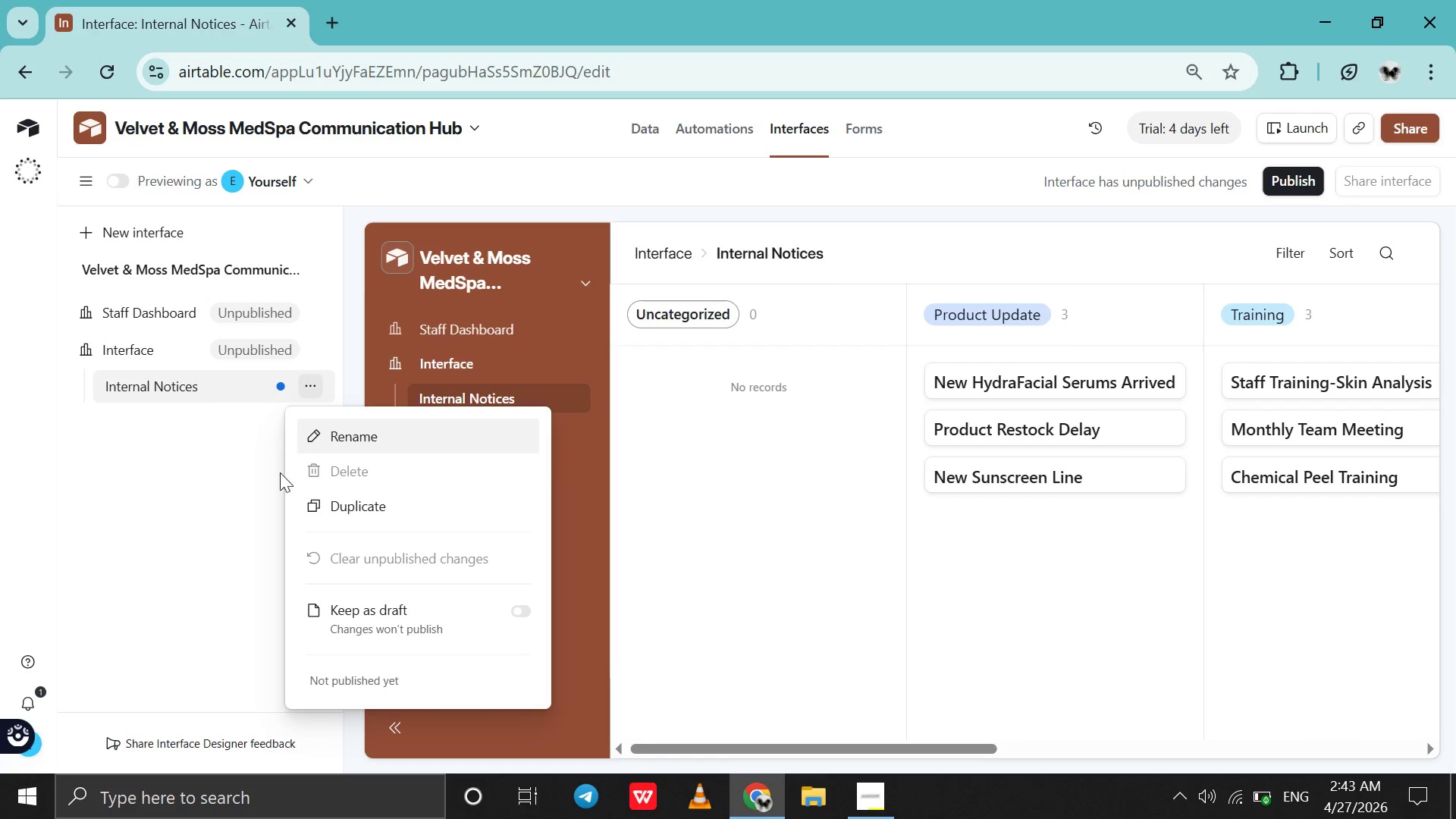 
left_click([279, 475])
 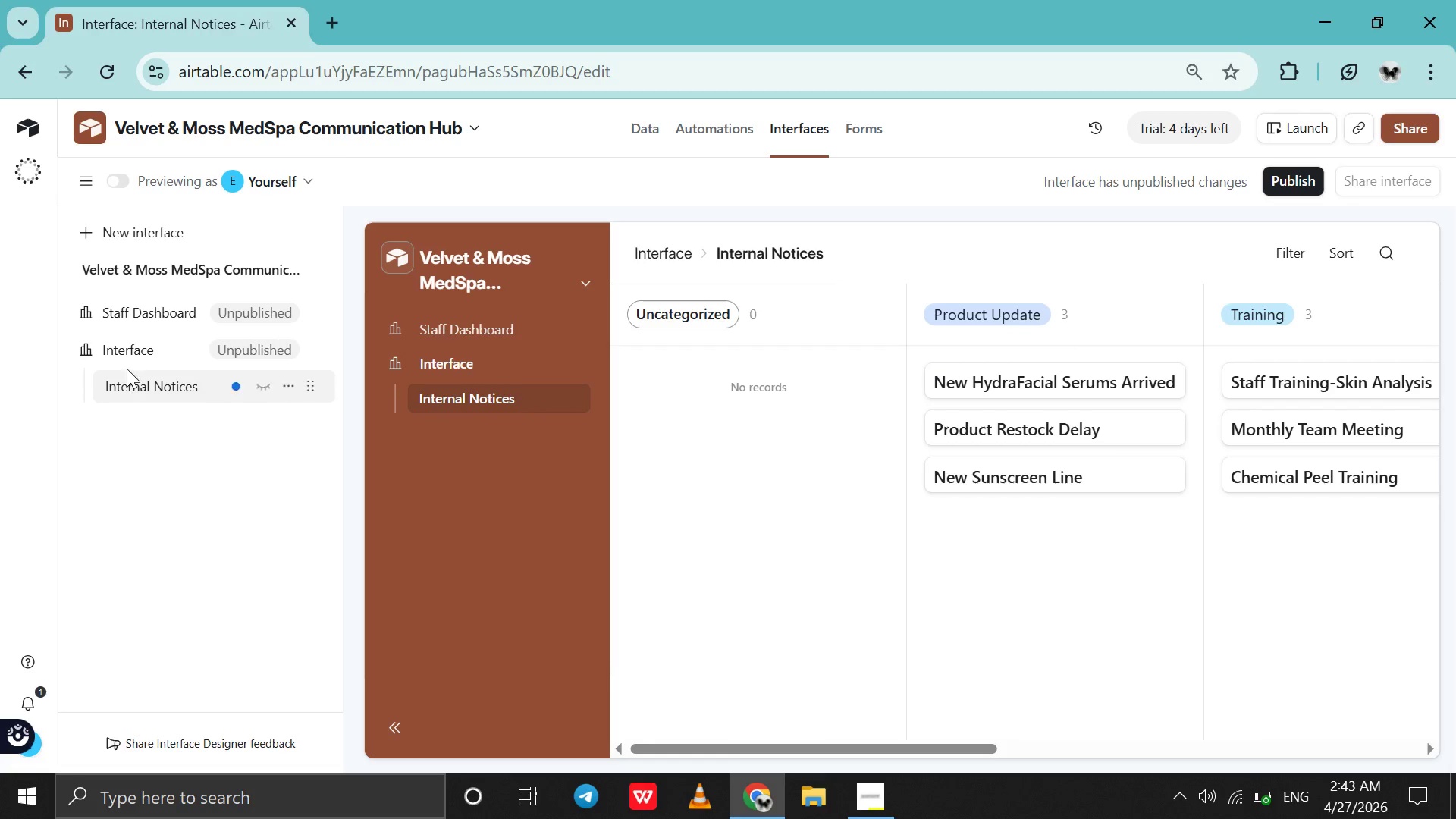 
left_click([138, 352])
 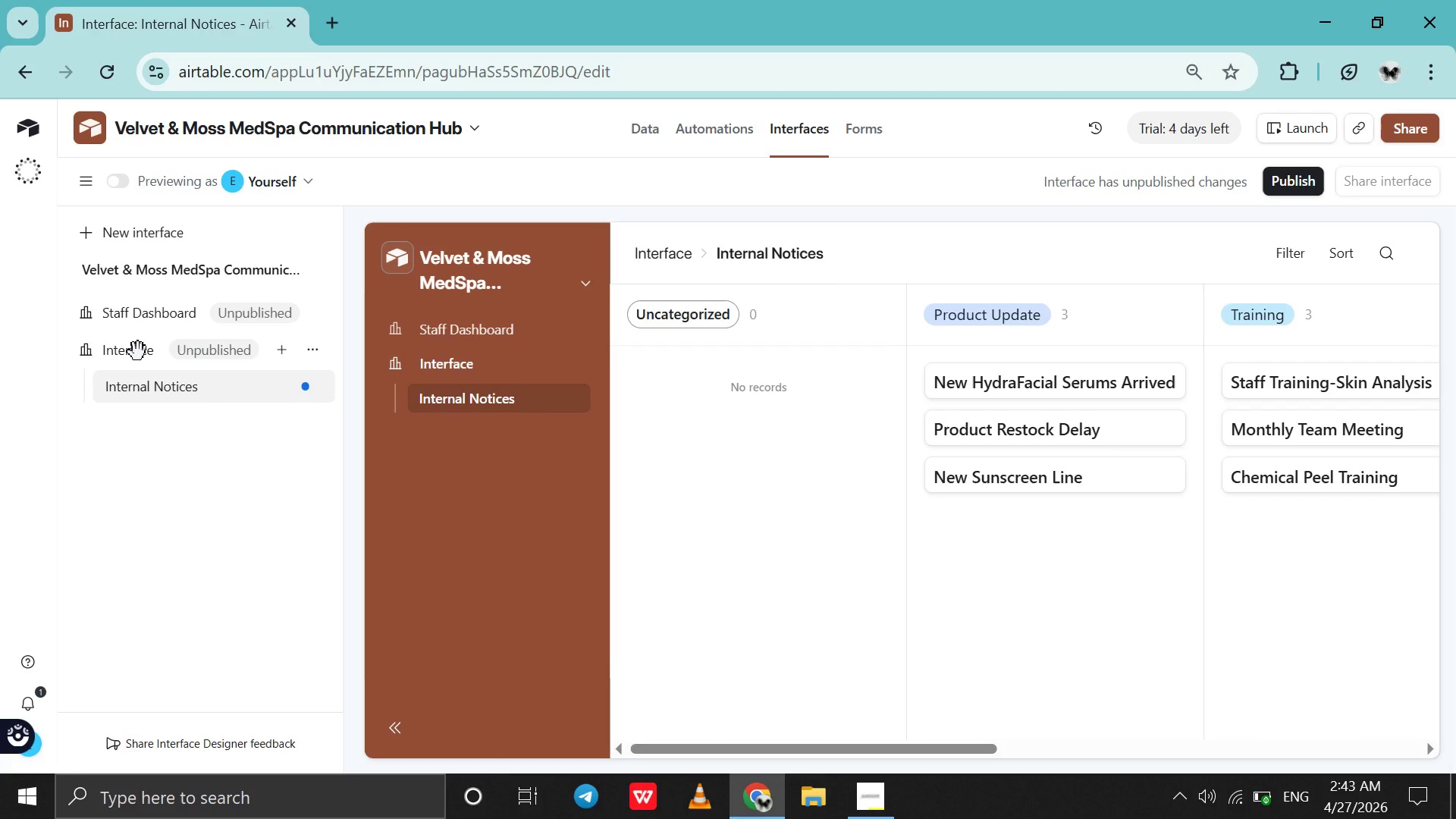 
left_click([138, 352])
 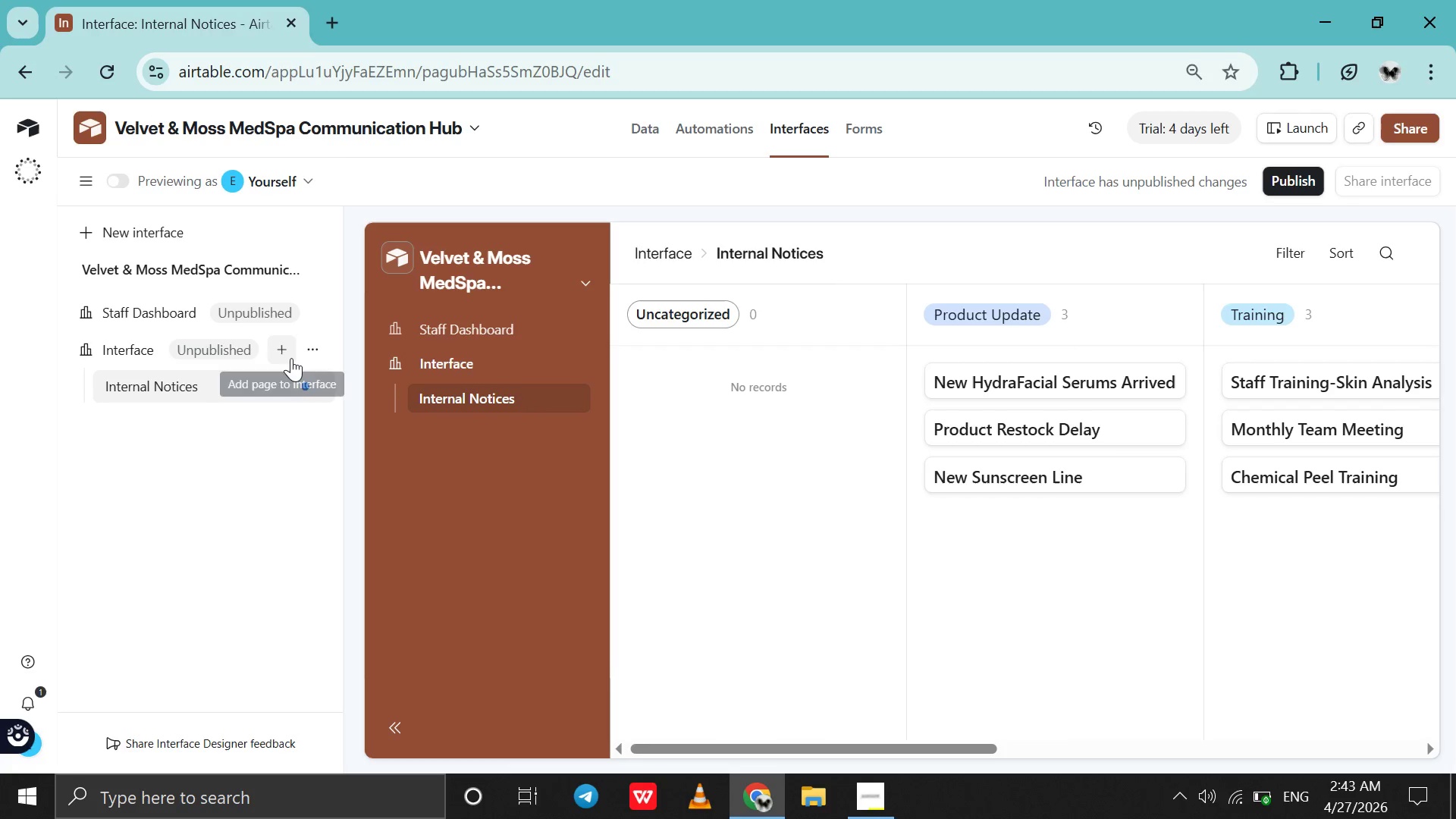 
left_click([307, 358])
 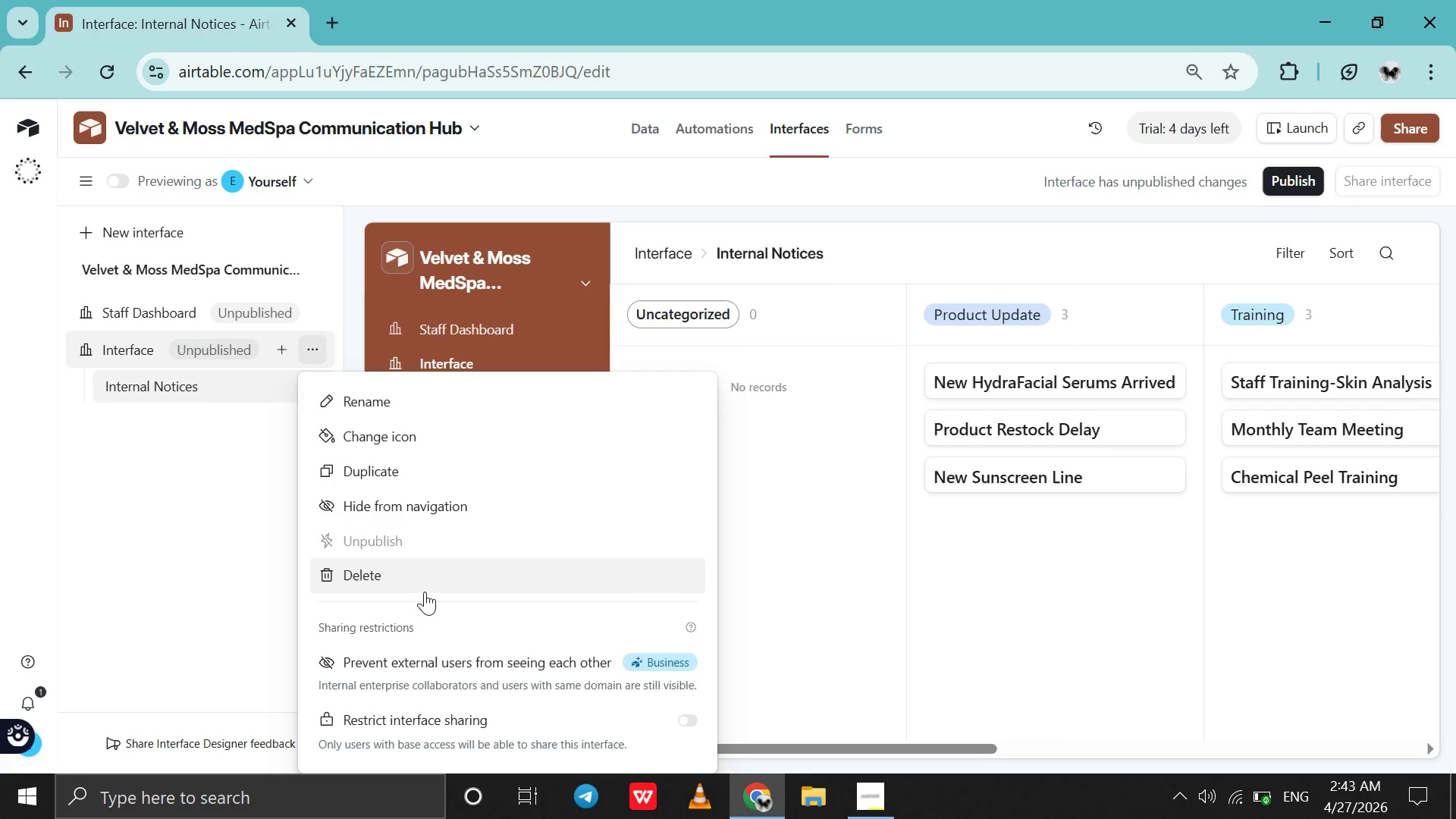 
left_click([425, 592])
 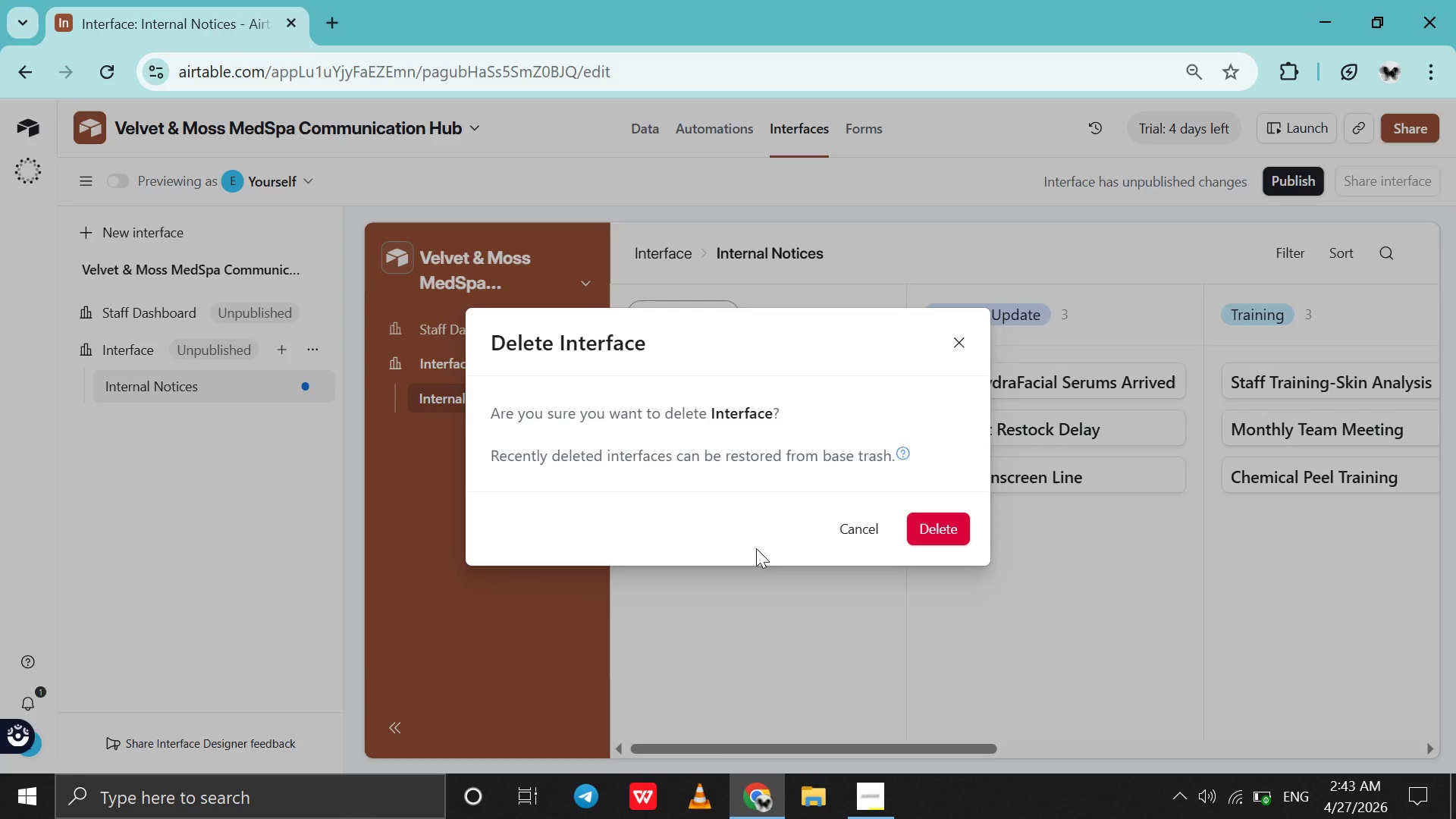 
key(Enter)
 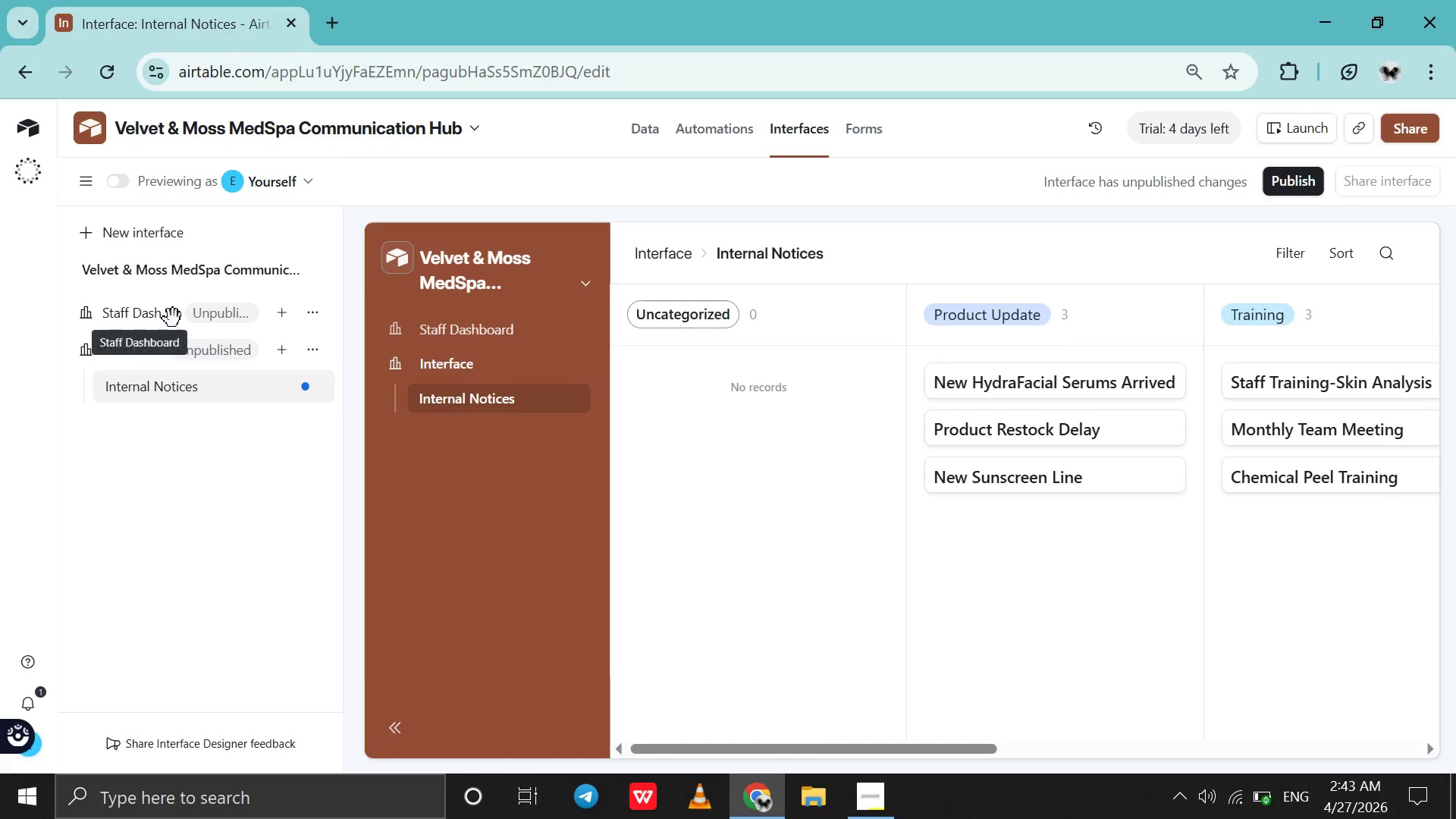 
left_click([173, 318])
 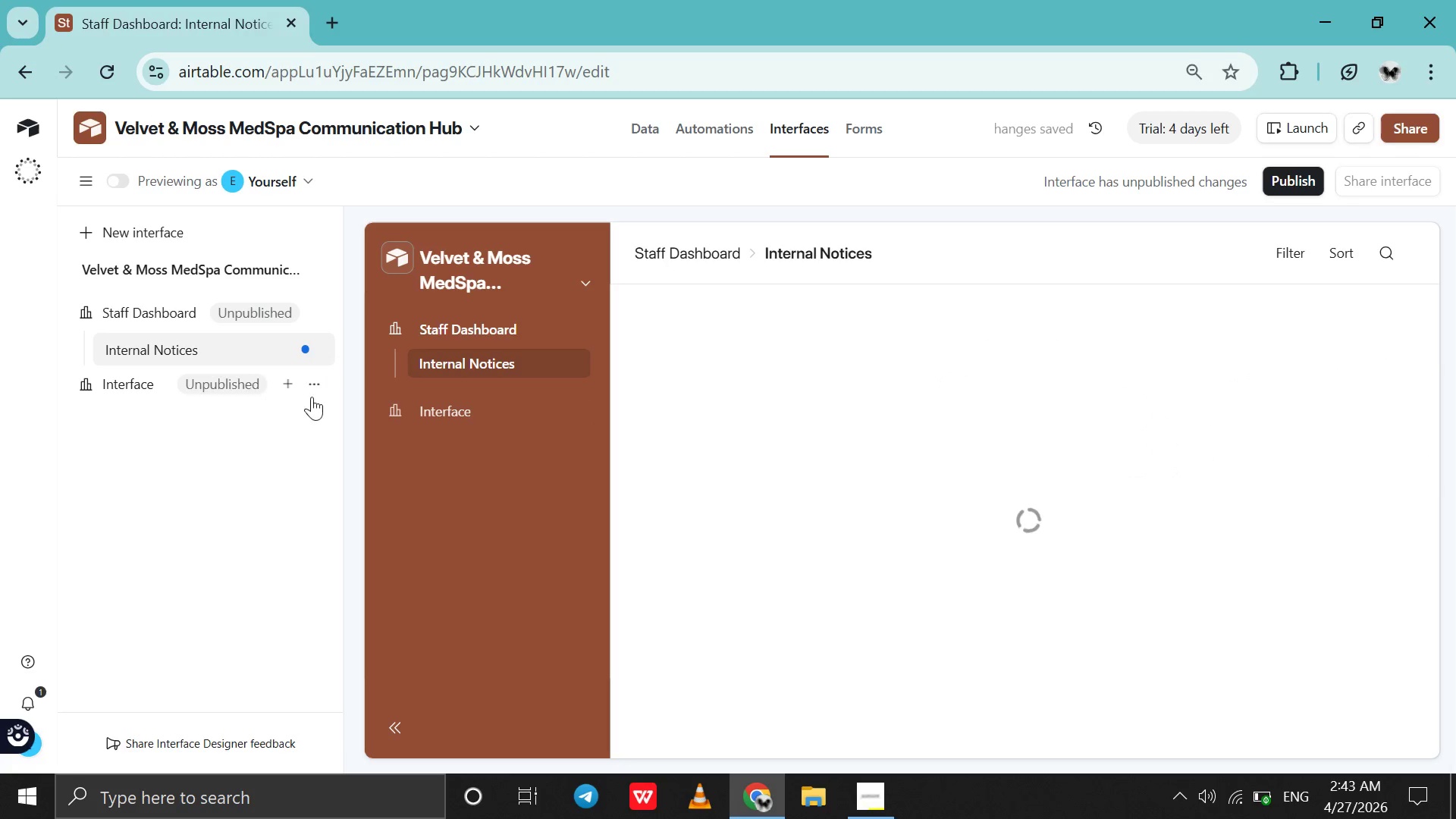 
left_click([315, 388])
 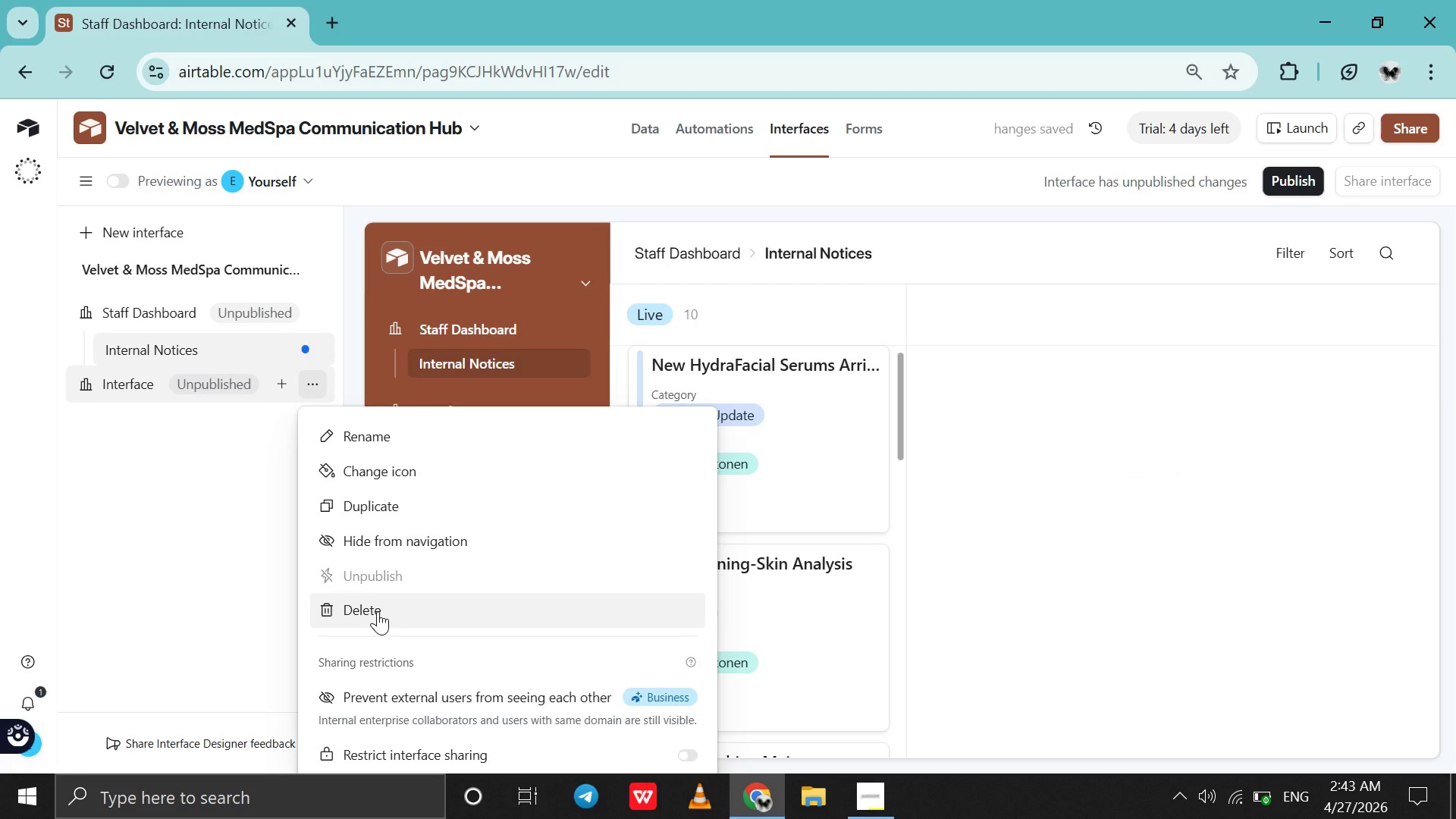 
left_click([378, 611])
 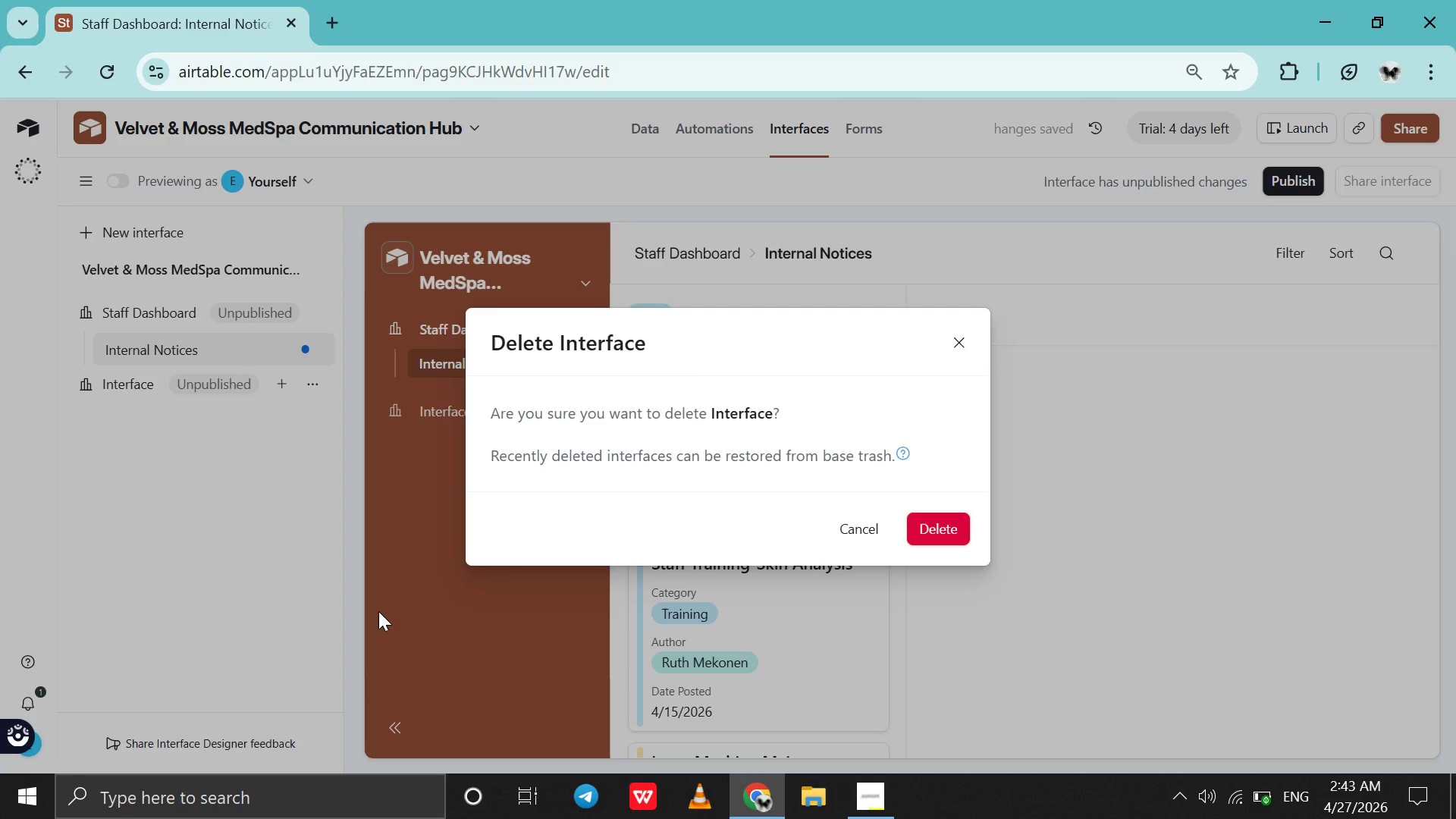 
left_click([378, 611])
 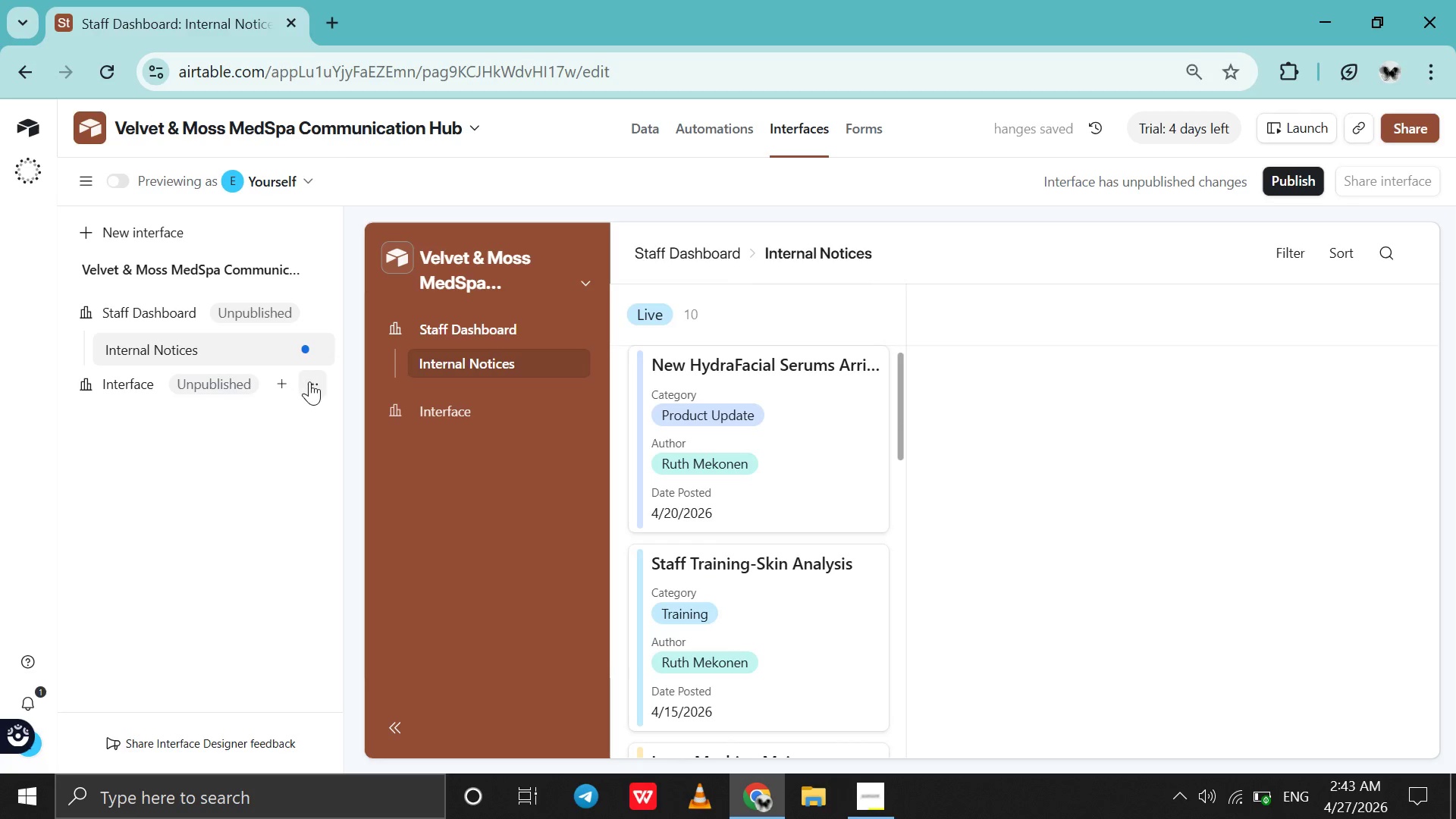 
left_click([311, 382])
 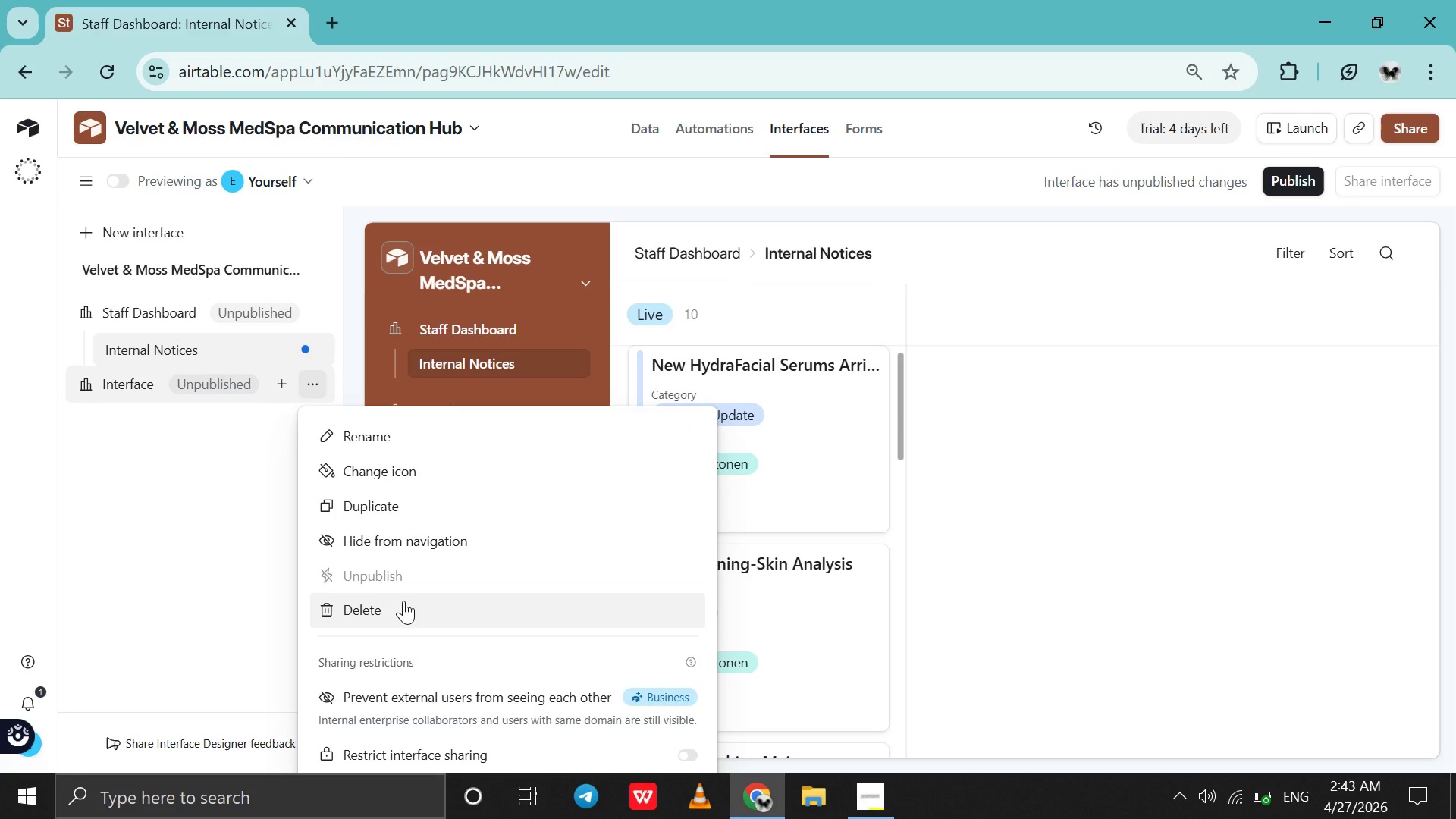 
left_click([403, 601])
 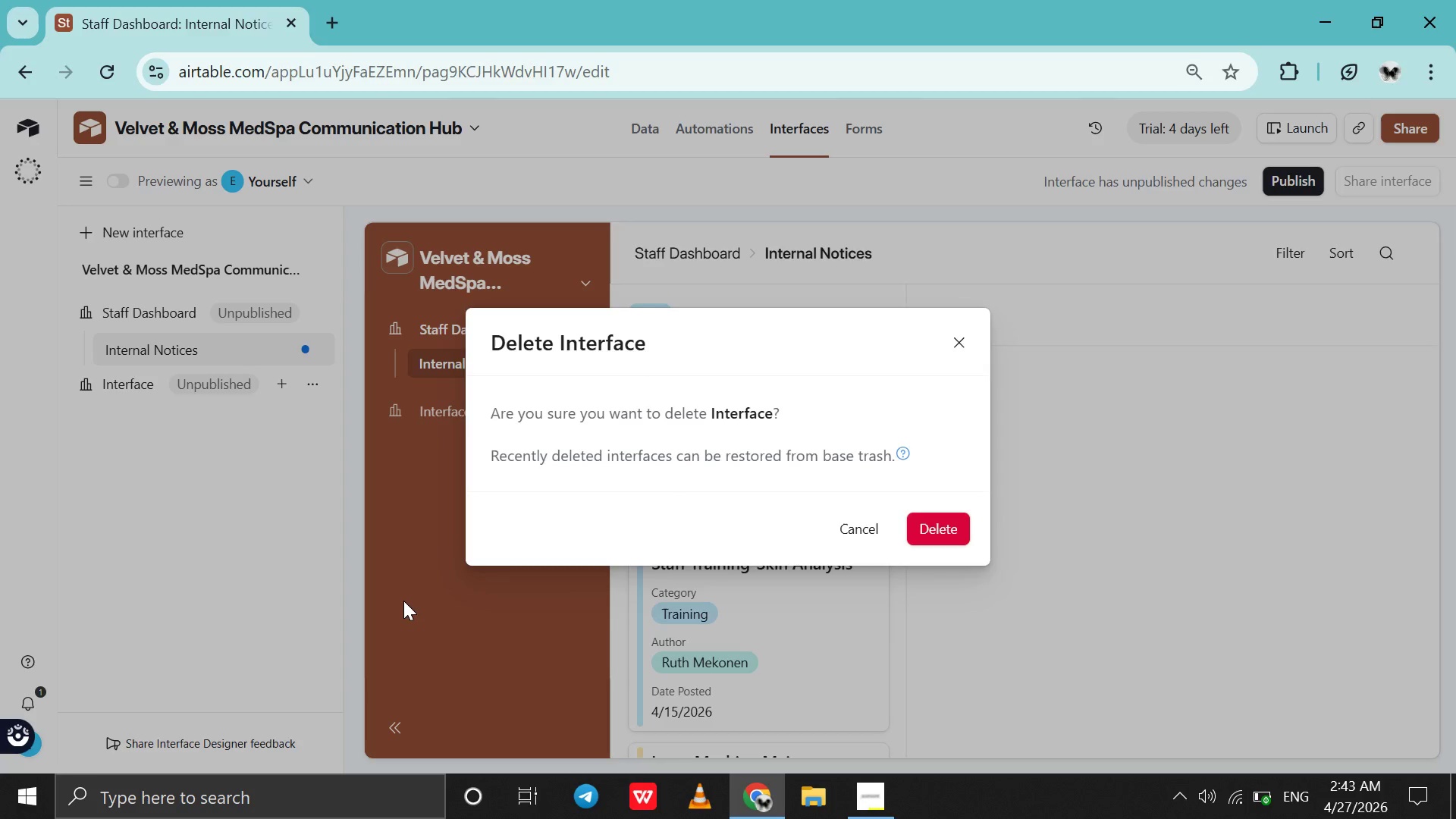 
key(Enter)
 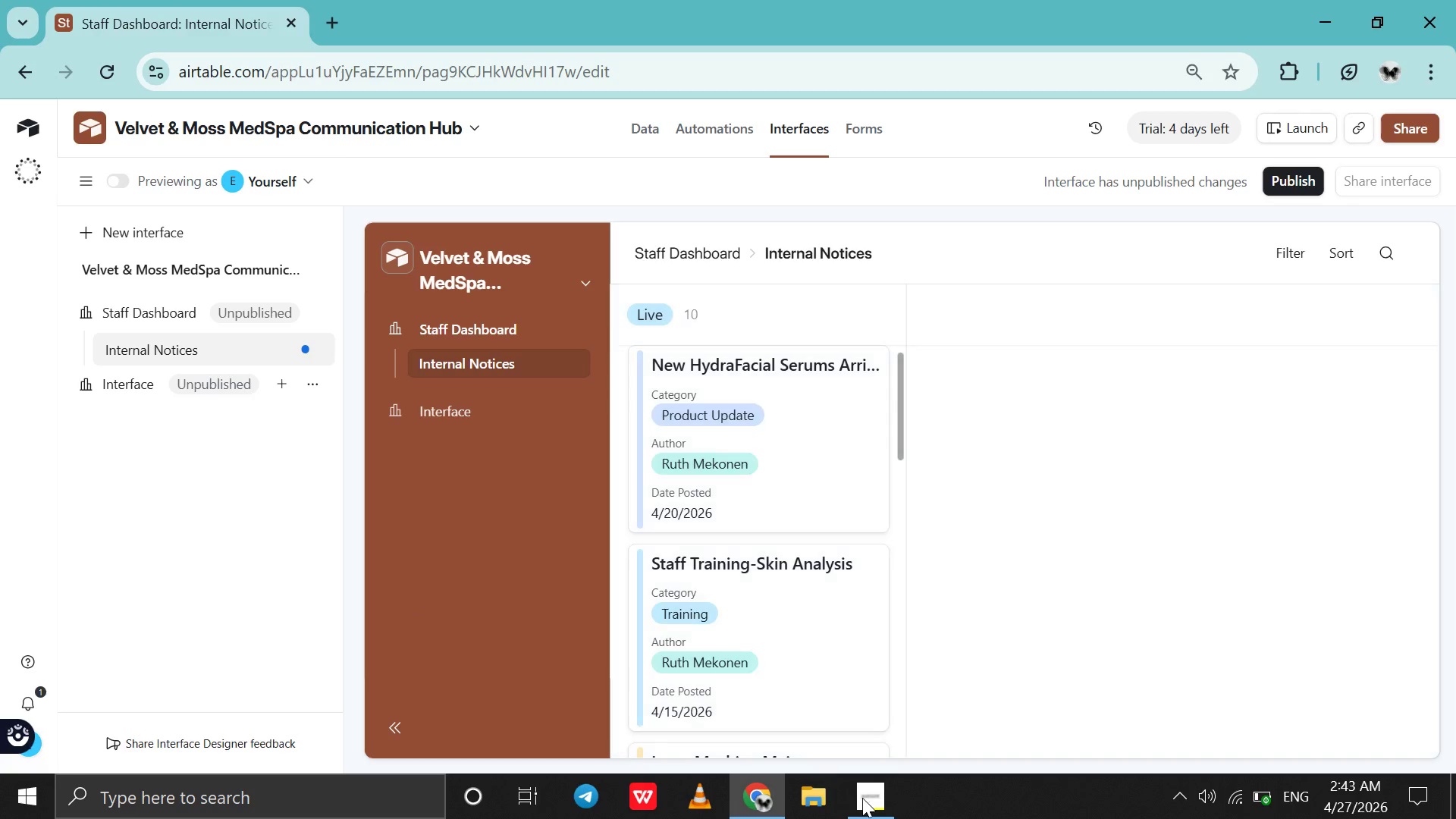 
left_click([867, 802])